 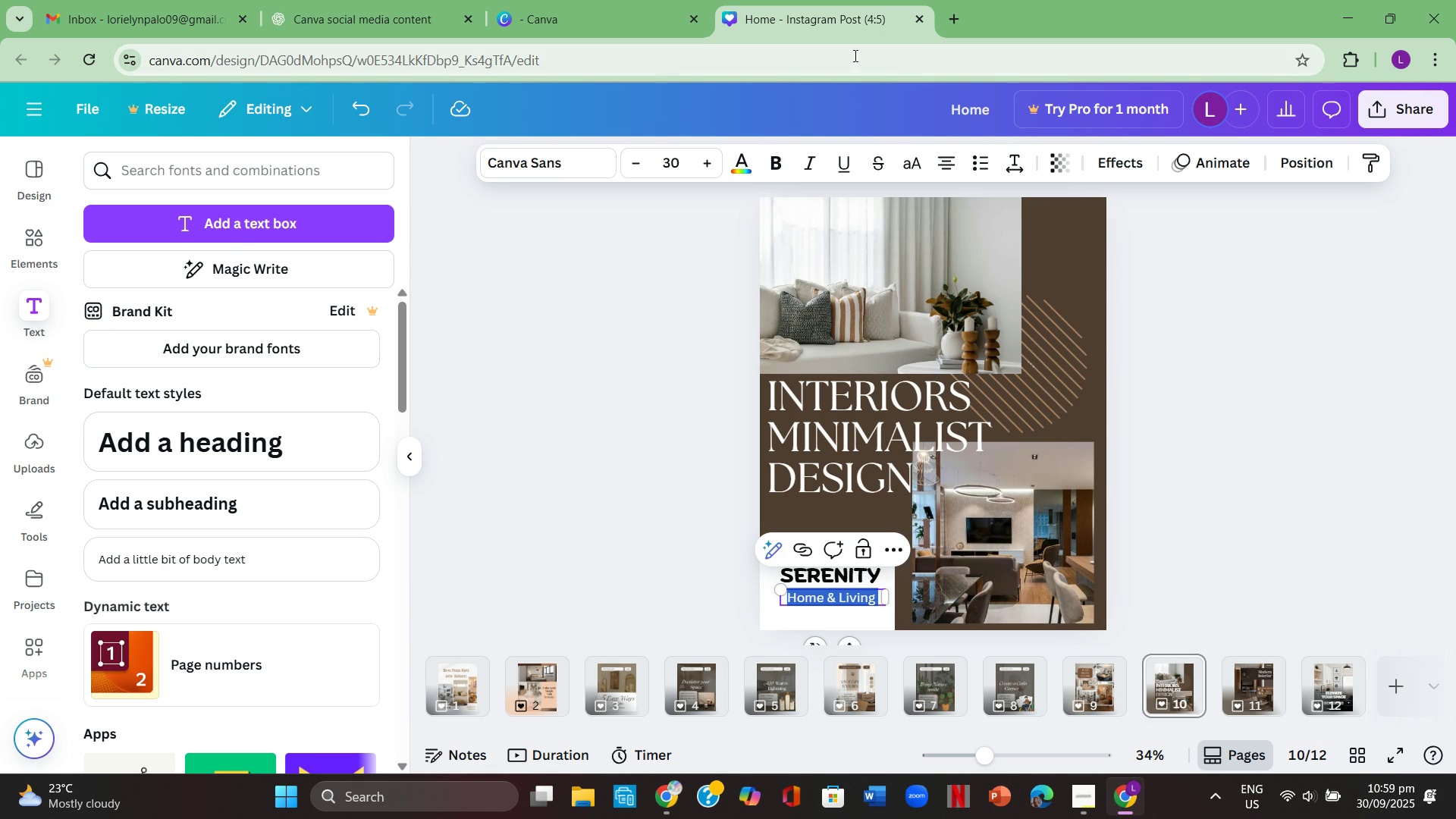 
double_click([312, 257])
 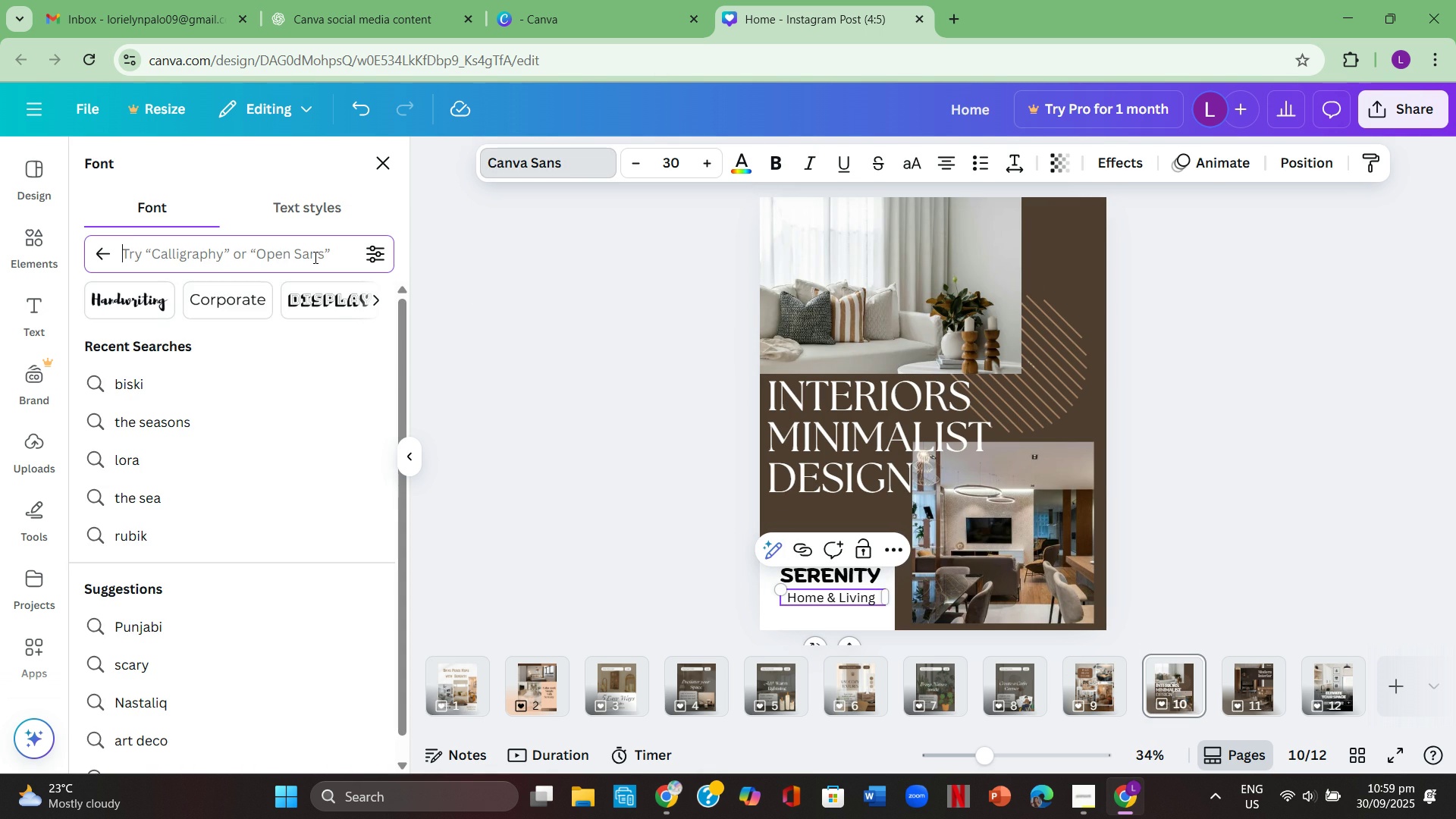 
type(multiple fonts)
 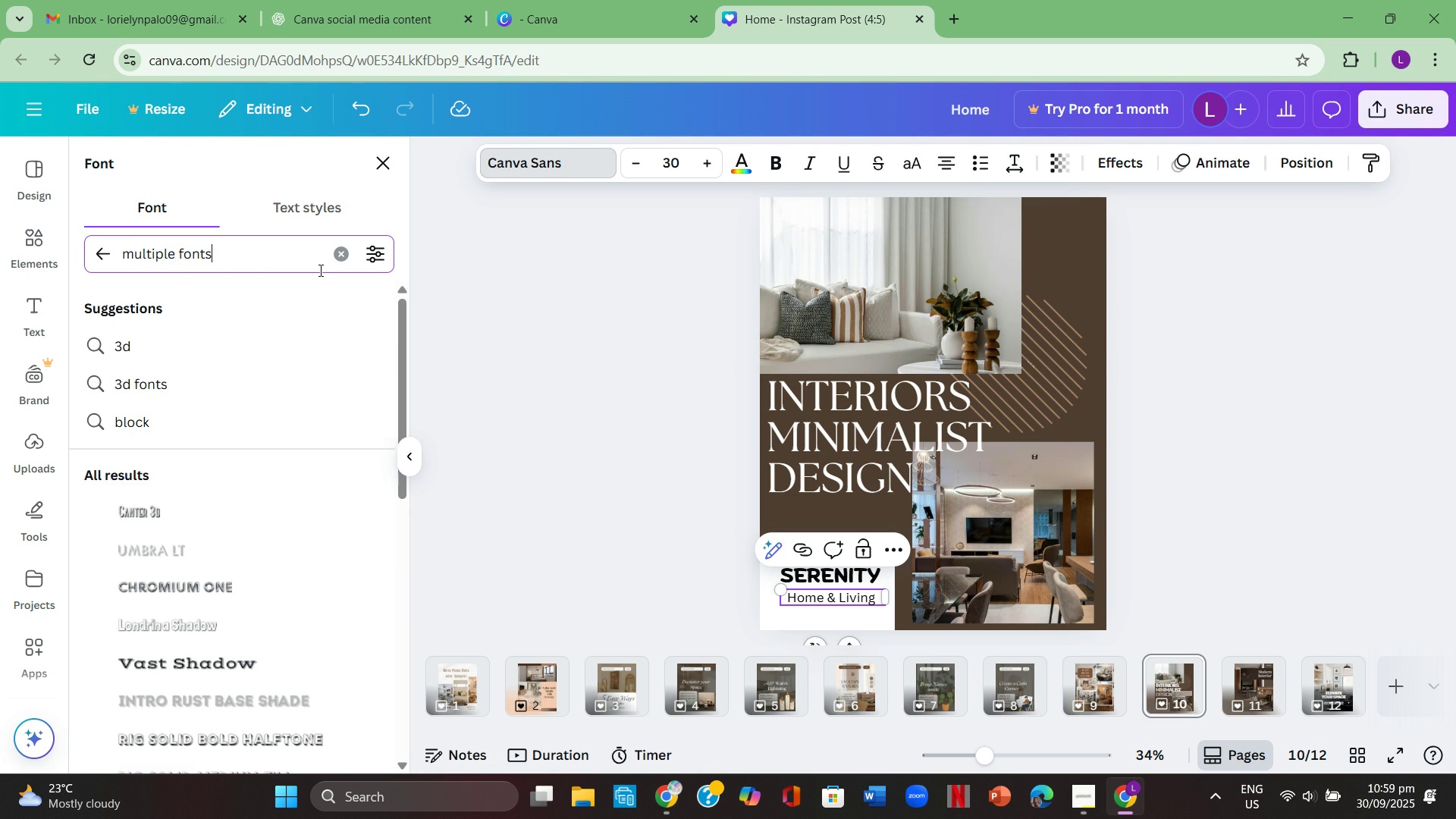 
scroll: coordinate [324, 504], scroll_direction: down, amount: 6.0
 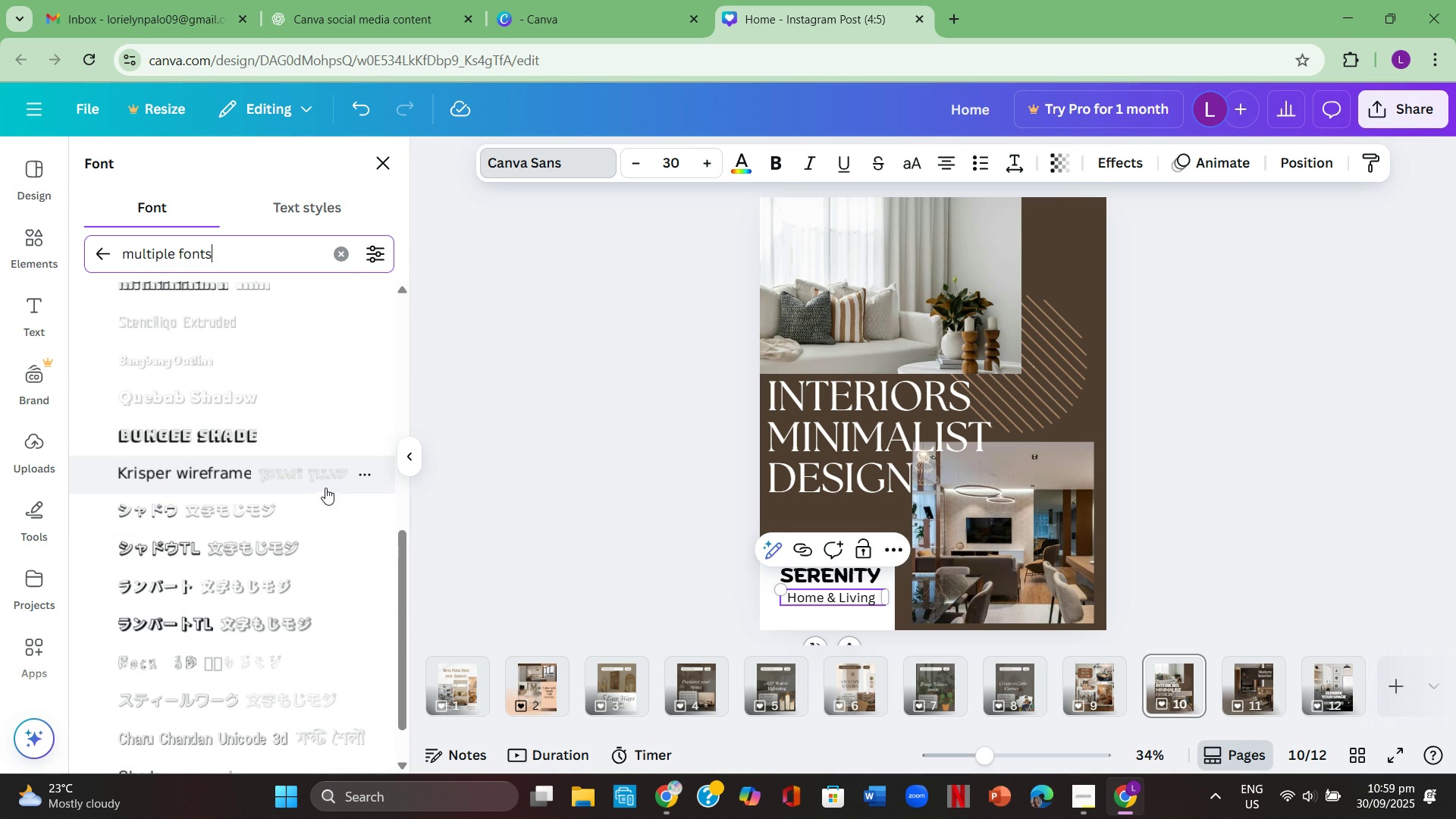 
left_click([327, 485])
 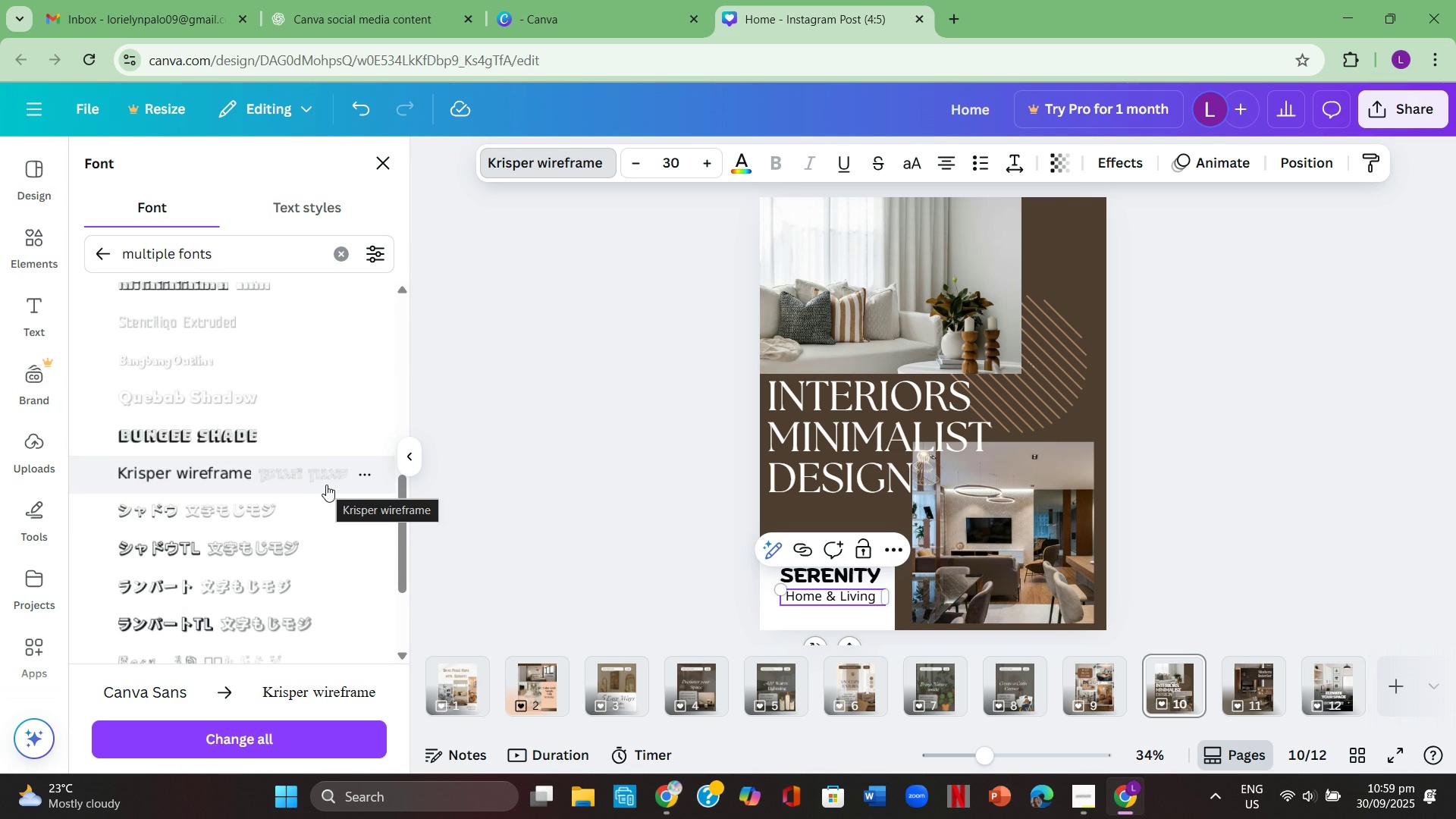 
left_click([306, 482])
 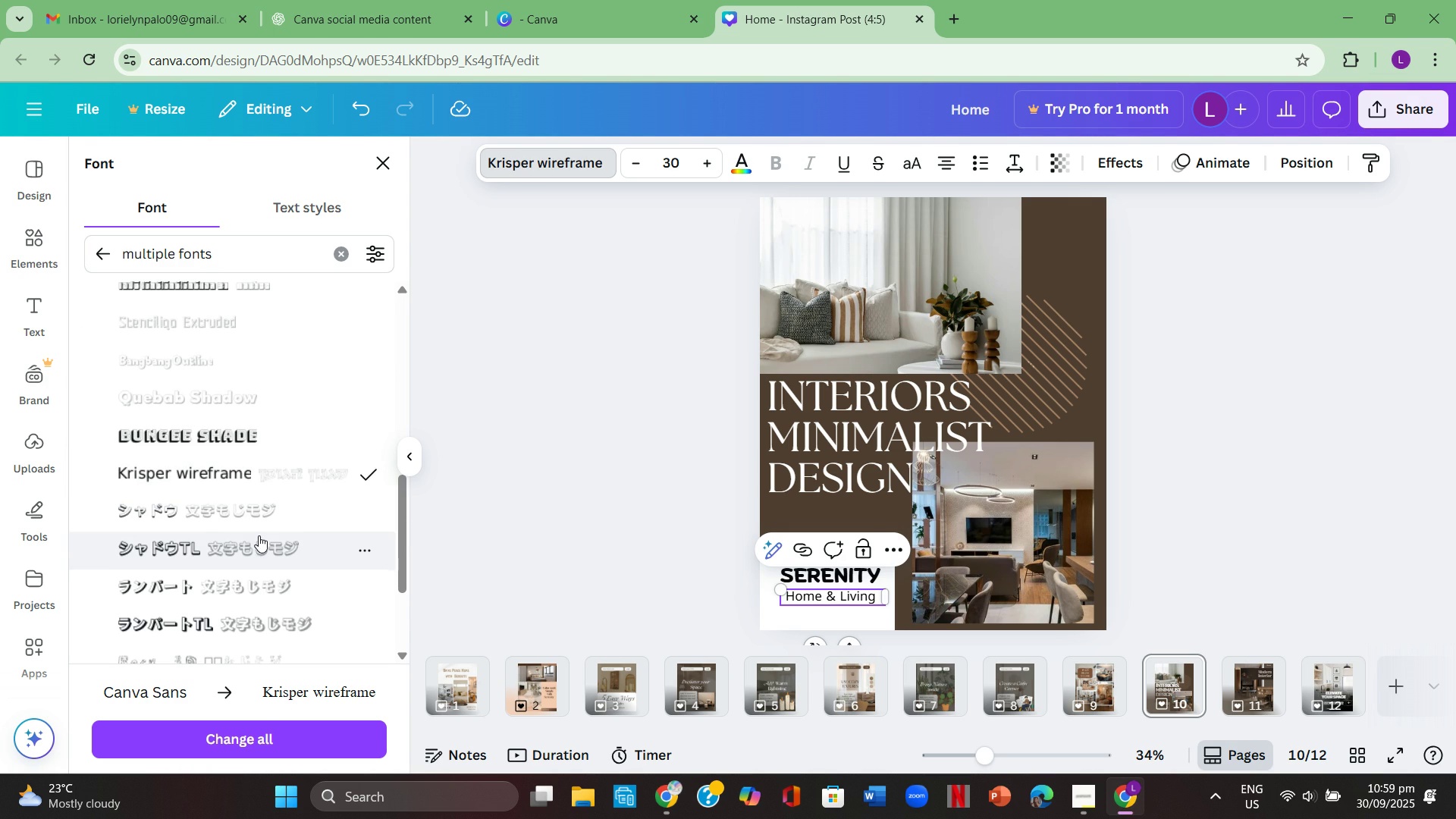 
left_click([247, 516])
 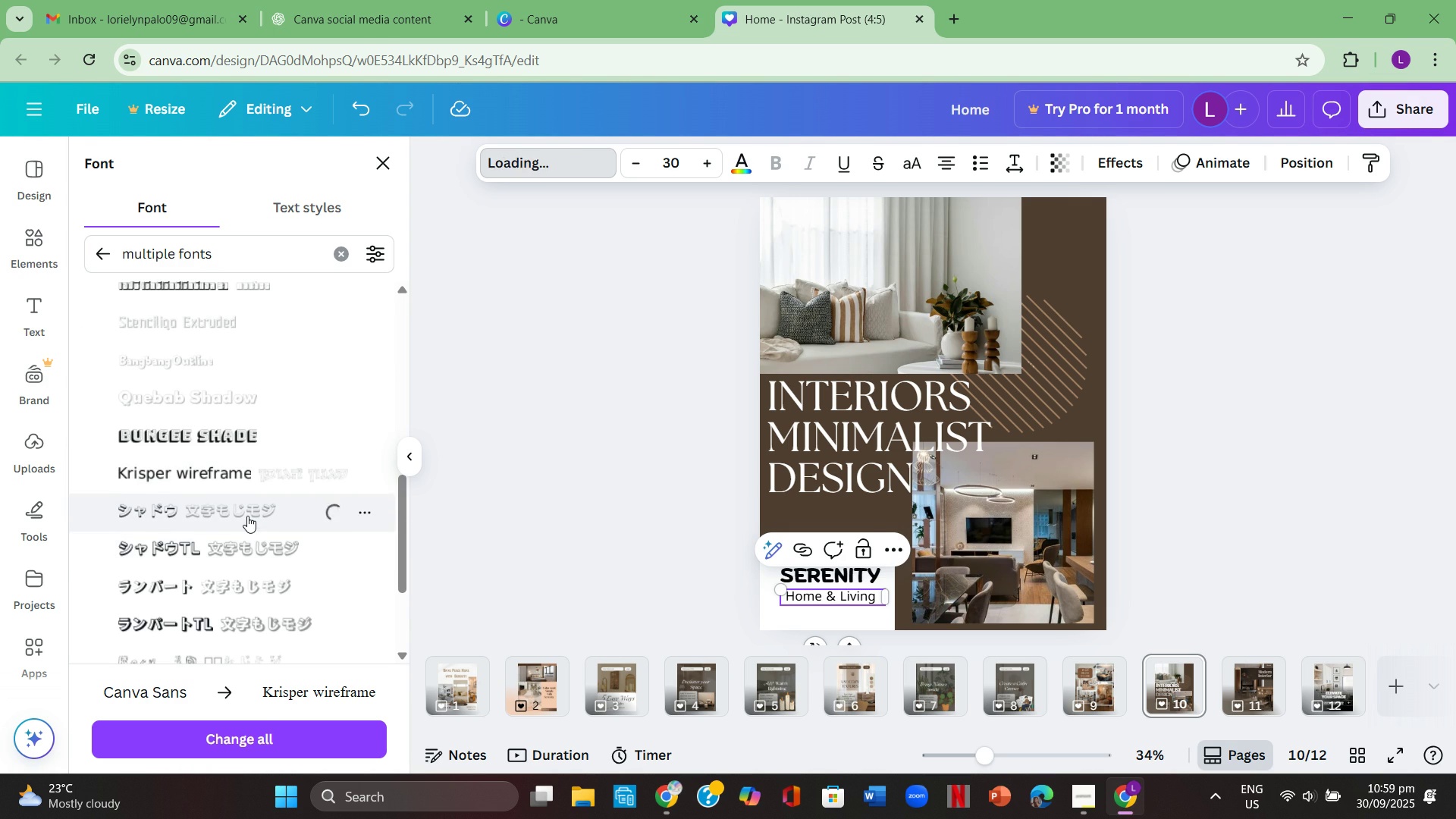 
scroll: coordinate [247, 515], scroll_direction: down, amount: 2.0
 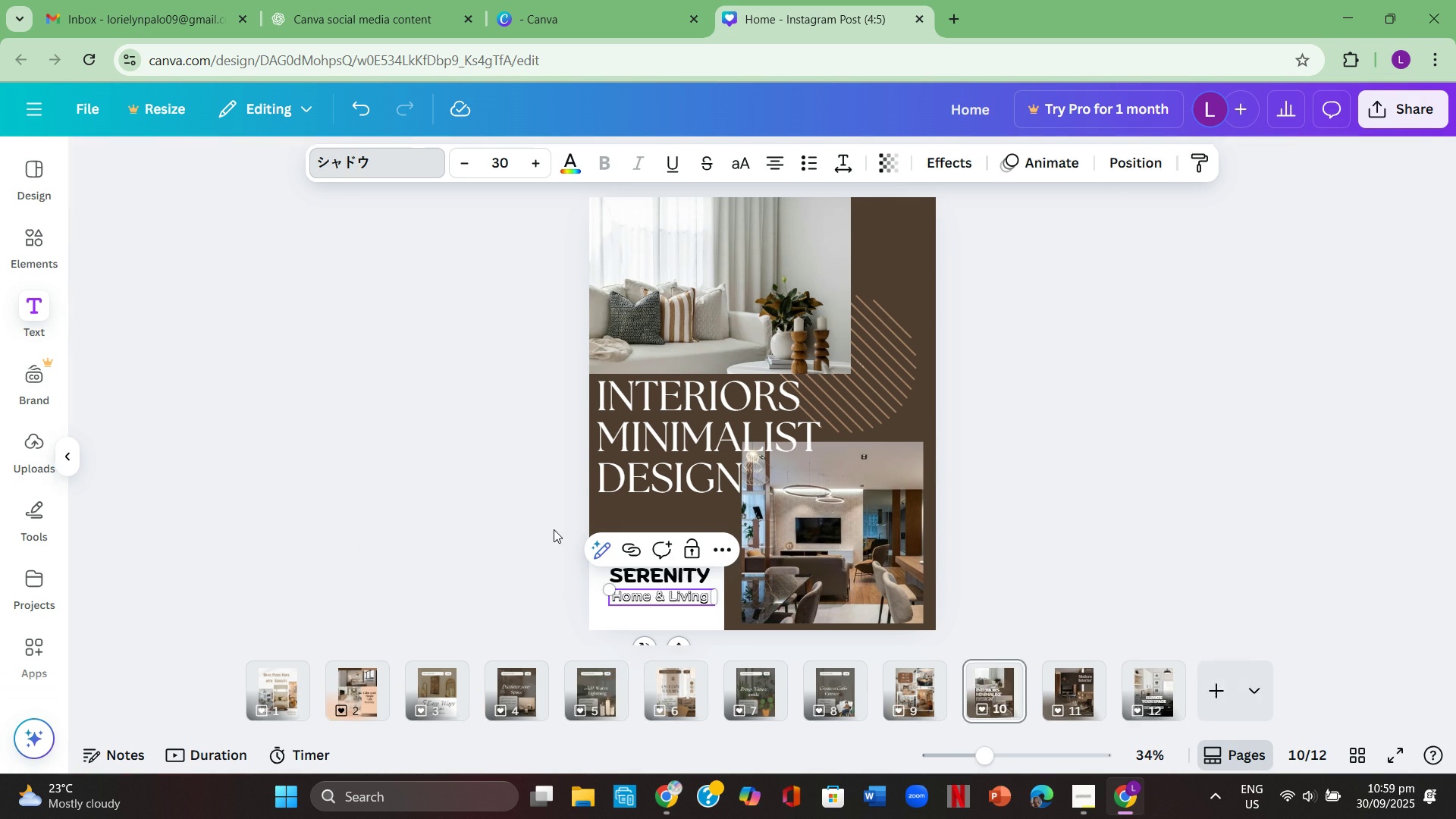 
double_click([554, 529])
 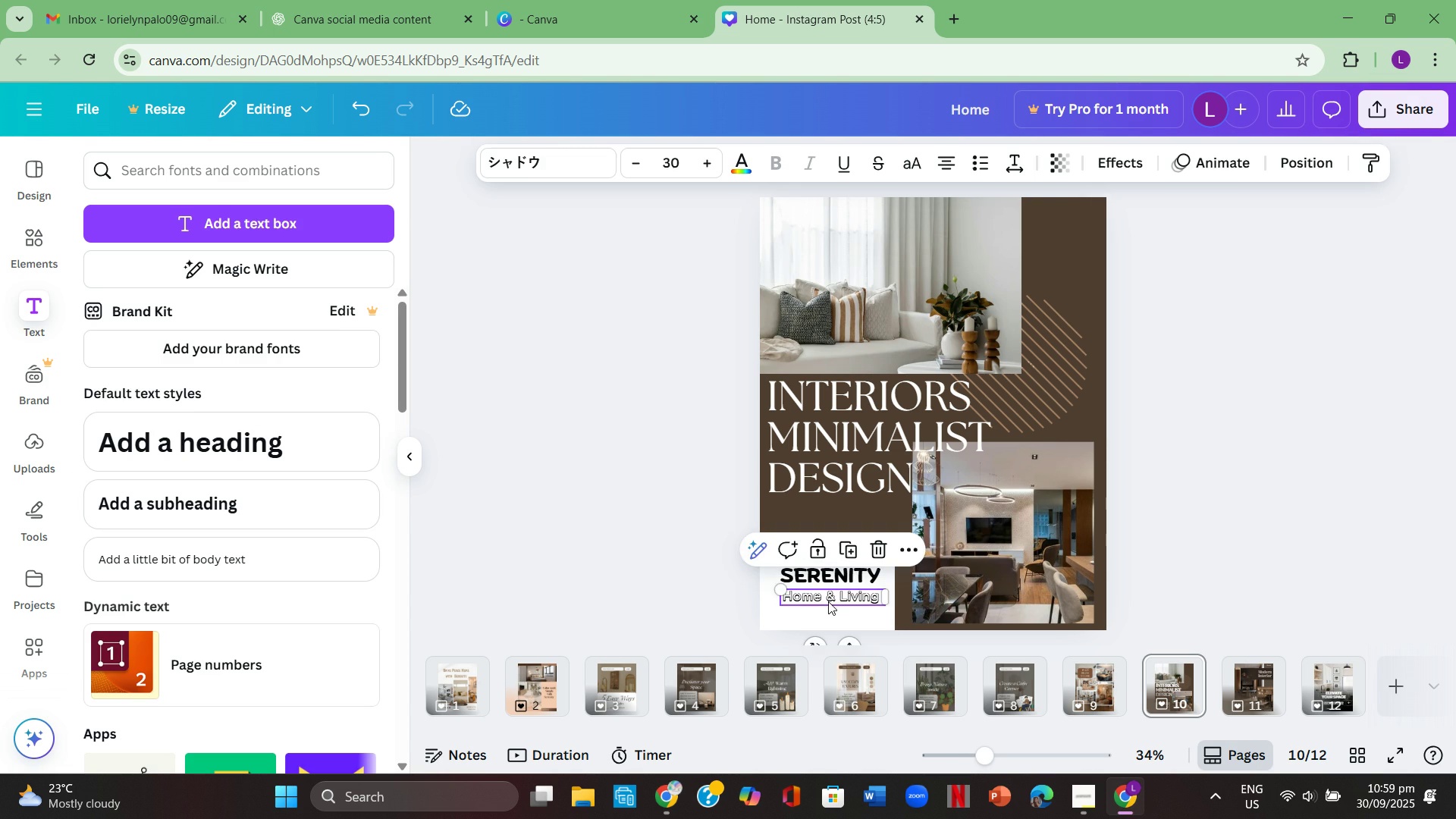 
left_click([828, 601])